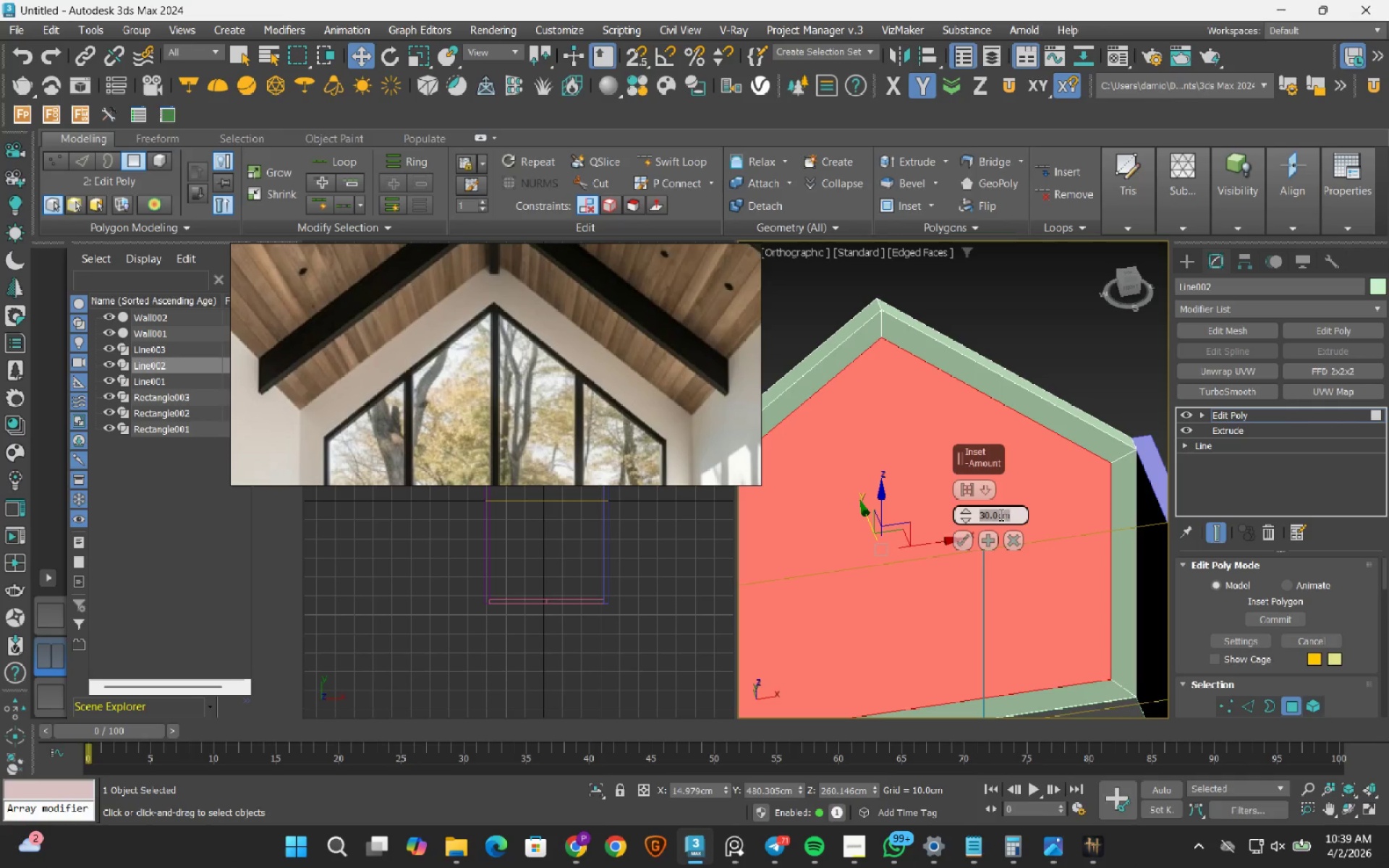 
key(Numpad4)
 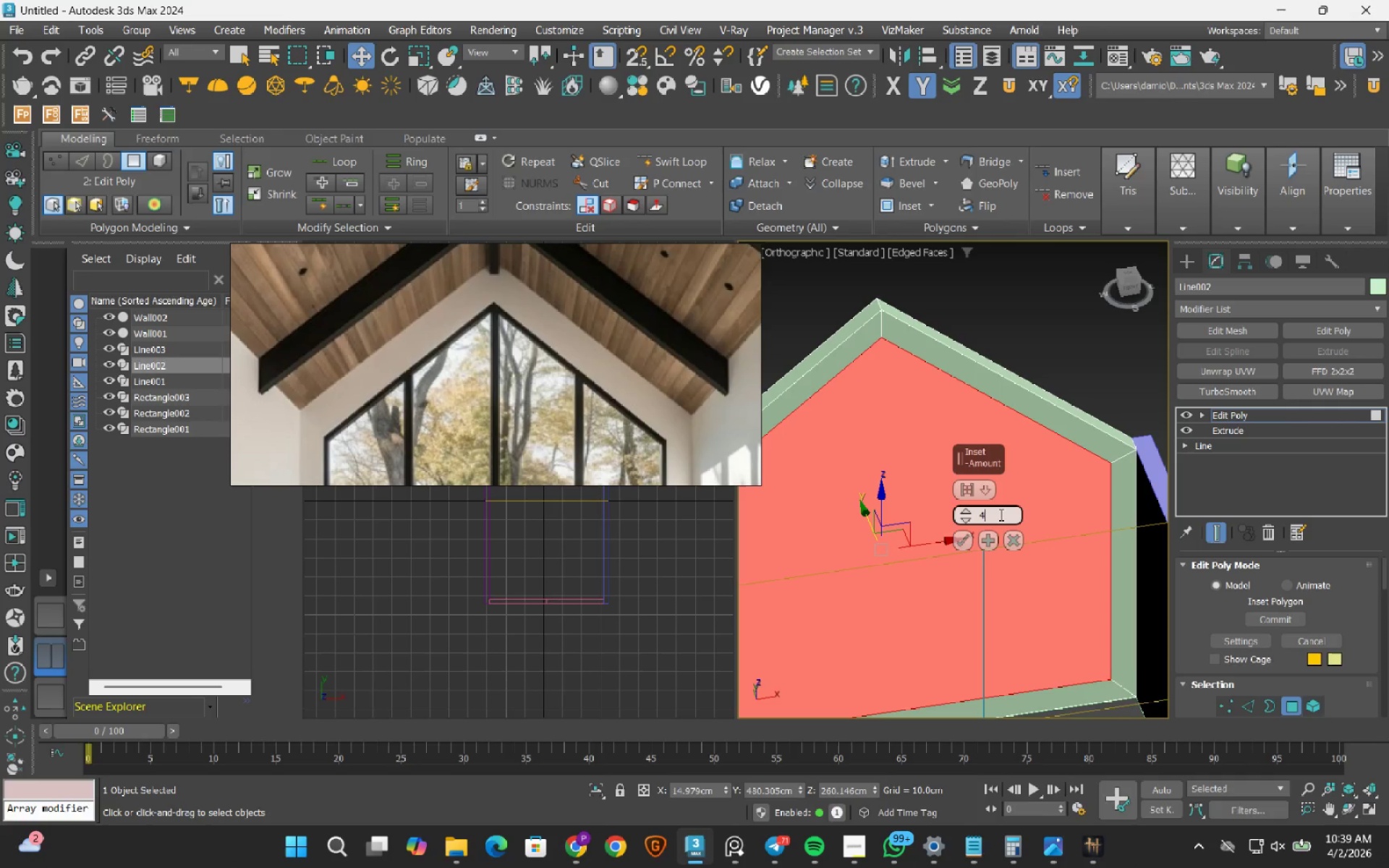 
key(Numpad0)
 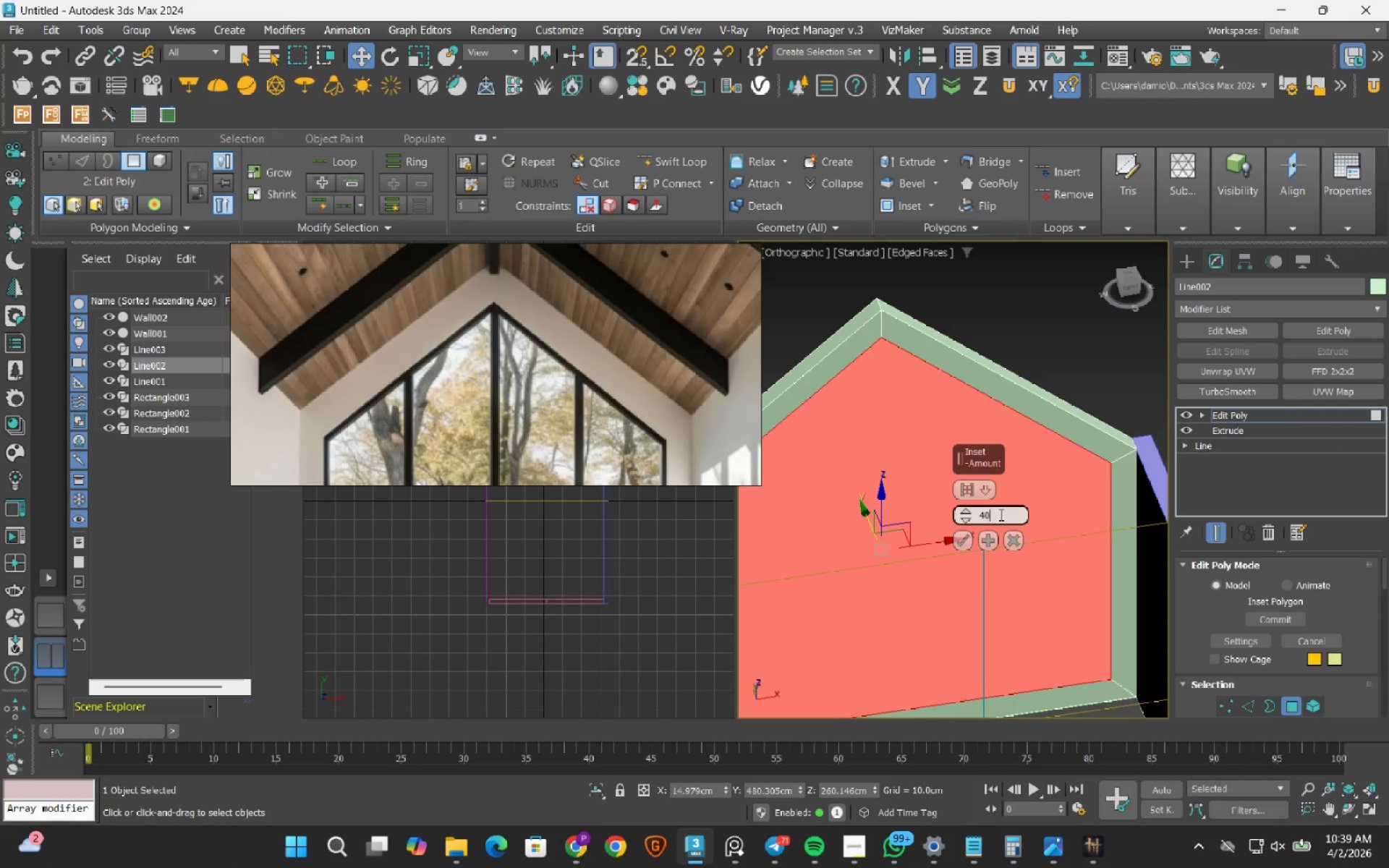 
key(NumpadEnter)
 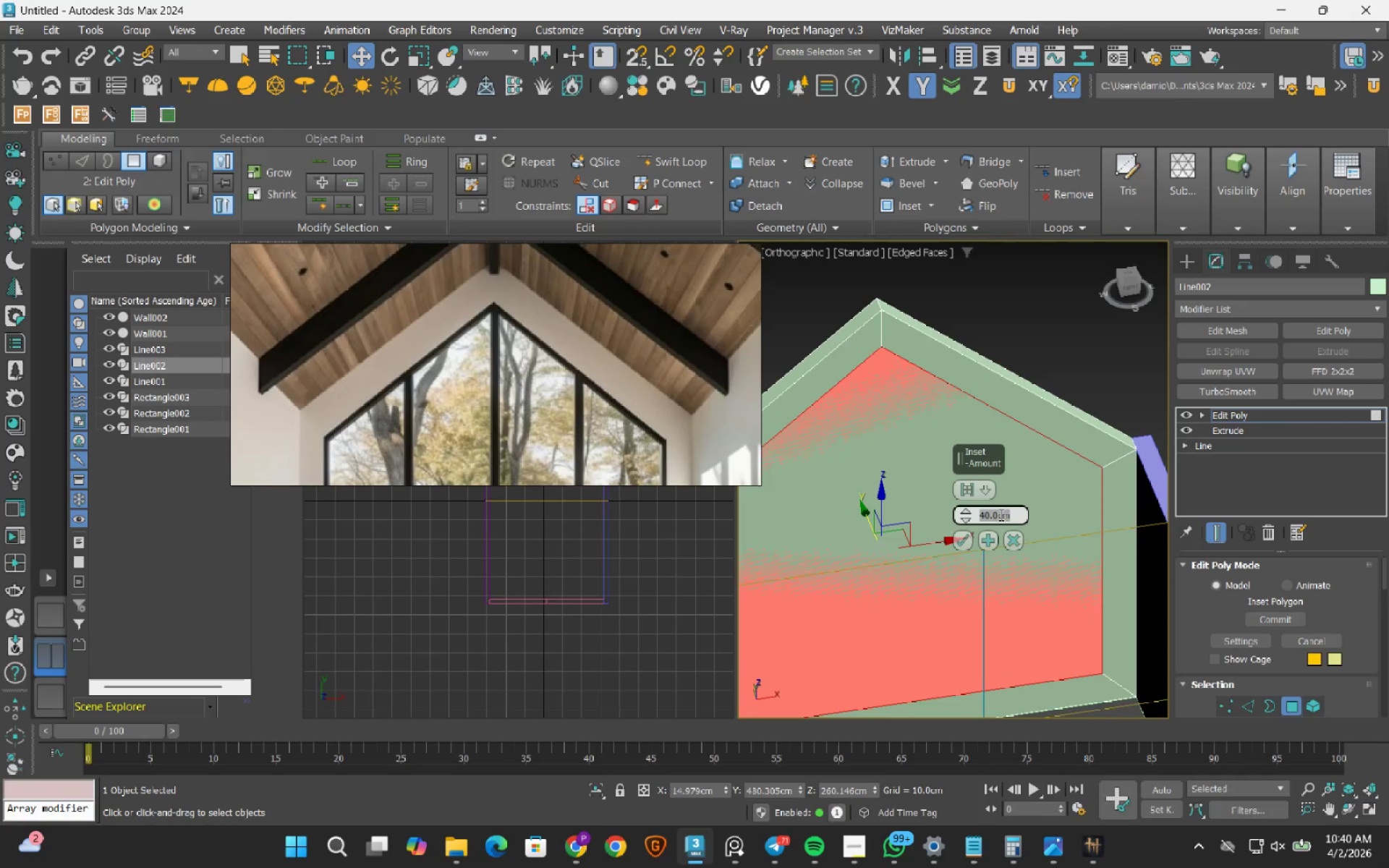 
wait(5.7)
 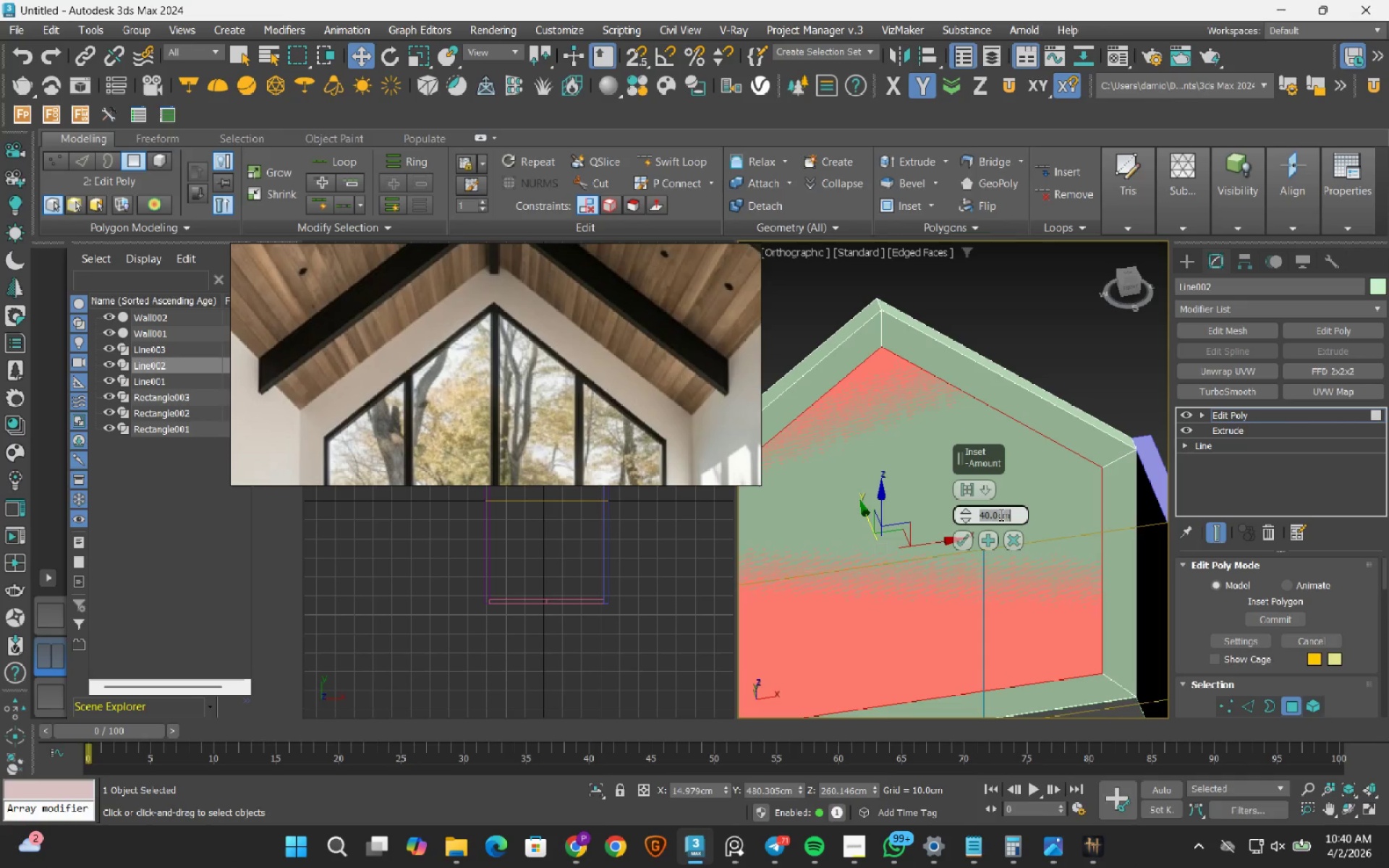 
key(Numpad3)
 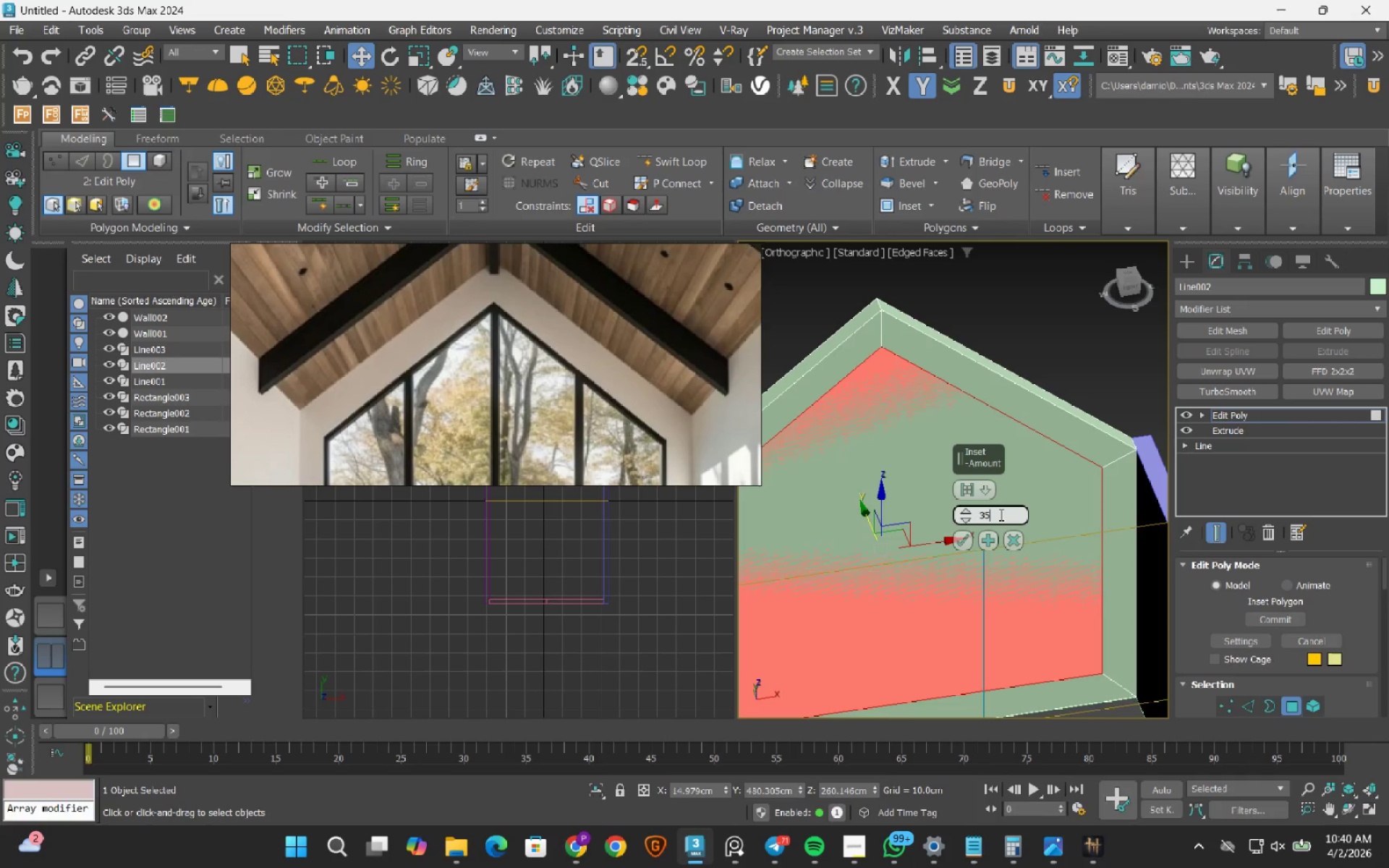 
key(Numpad5)
 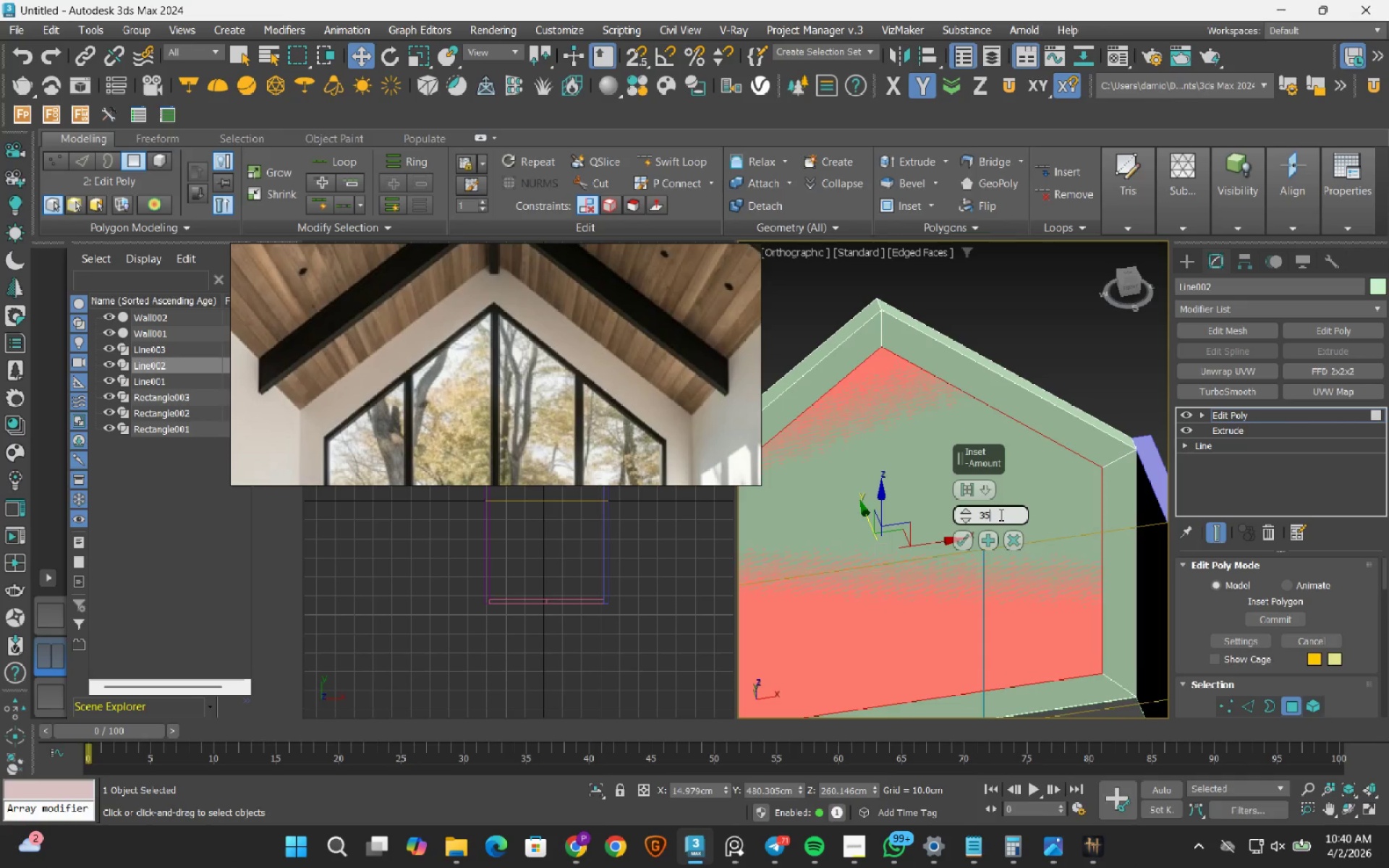 
key(NumpadEnter)
 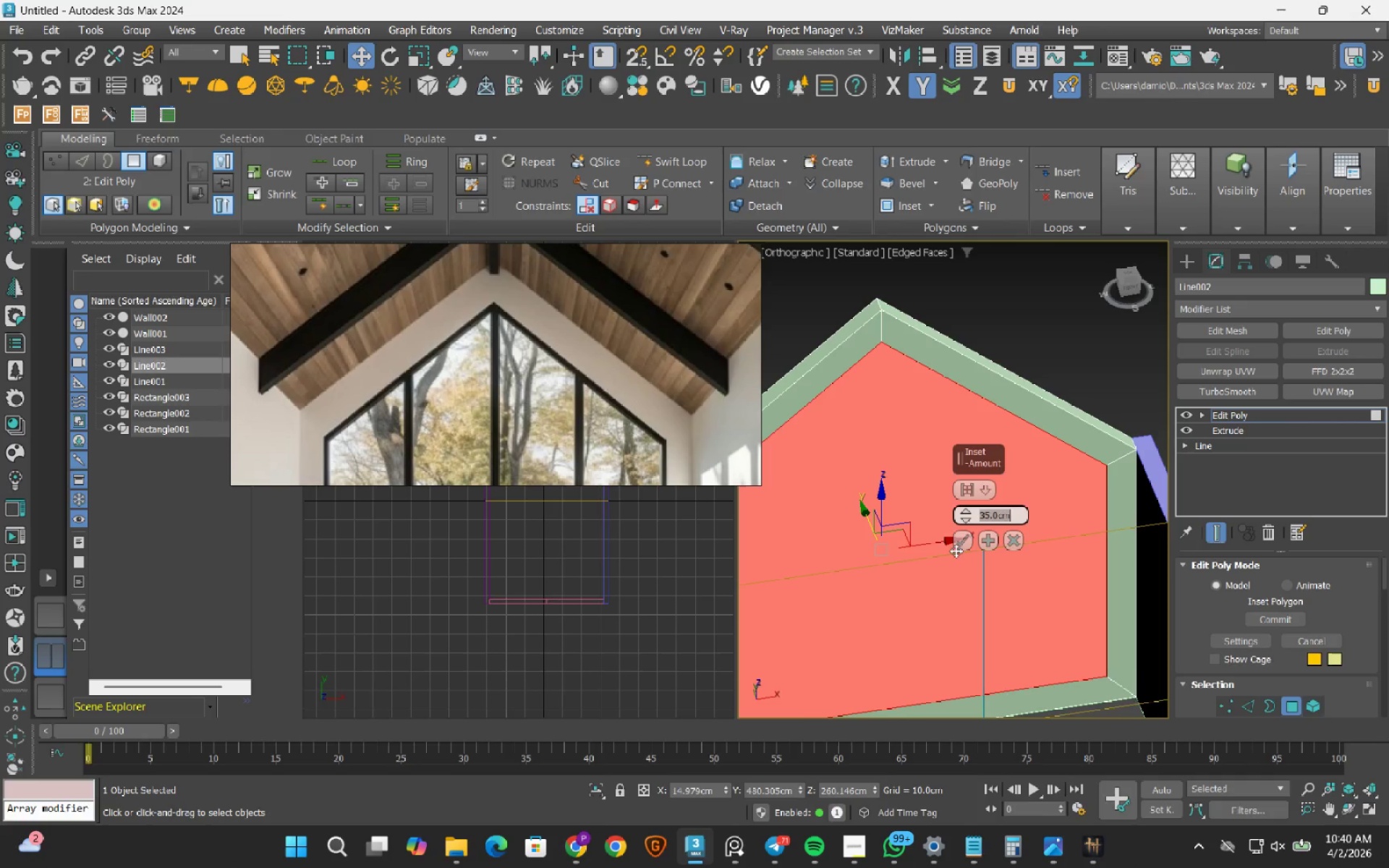 
left_click([963, 541])
 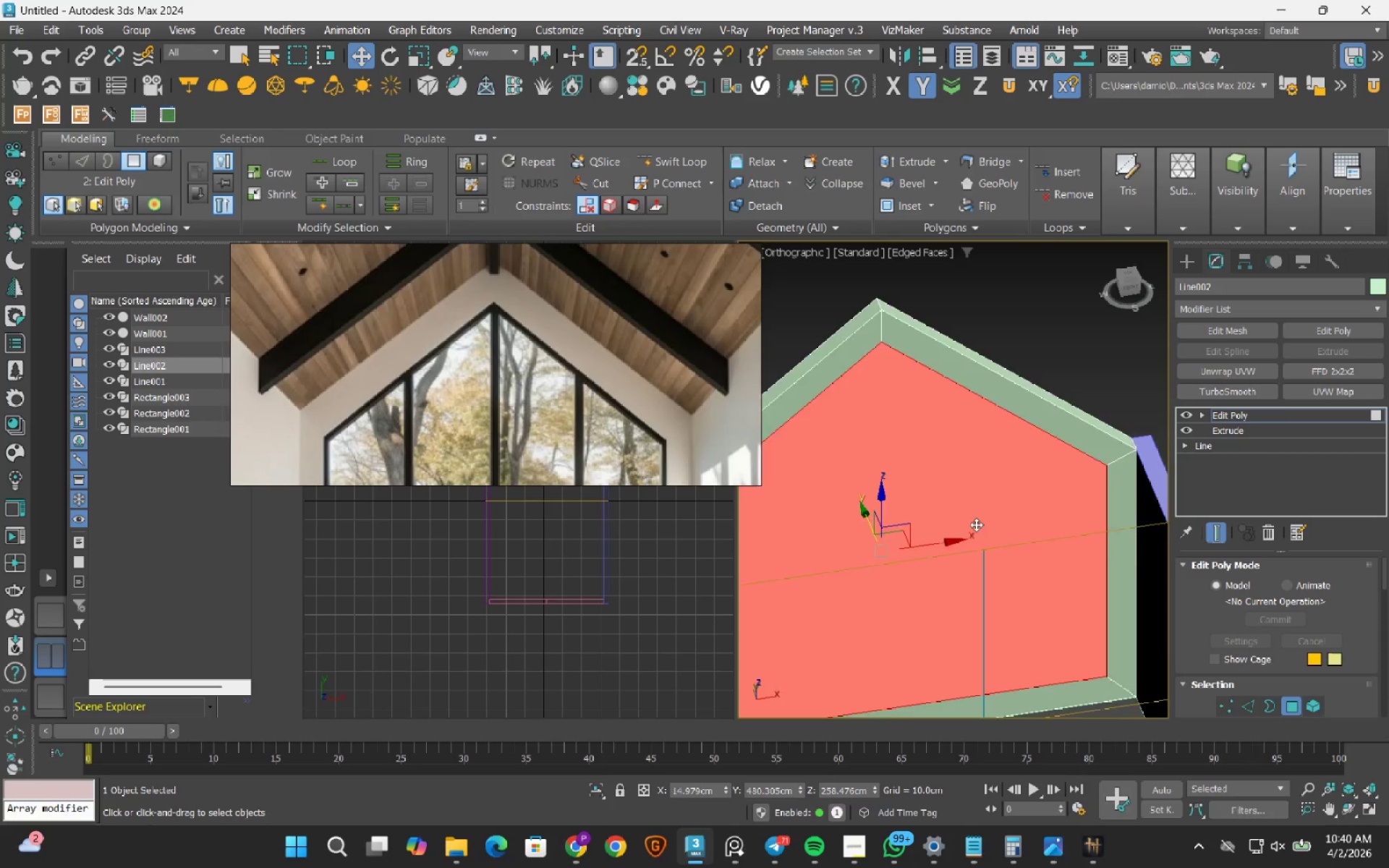 
hold_key(key=AltLeft, duration=0.39)
 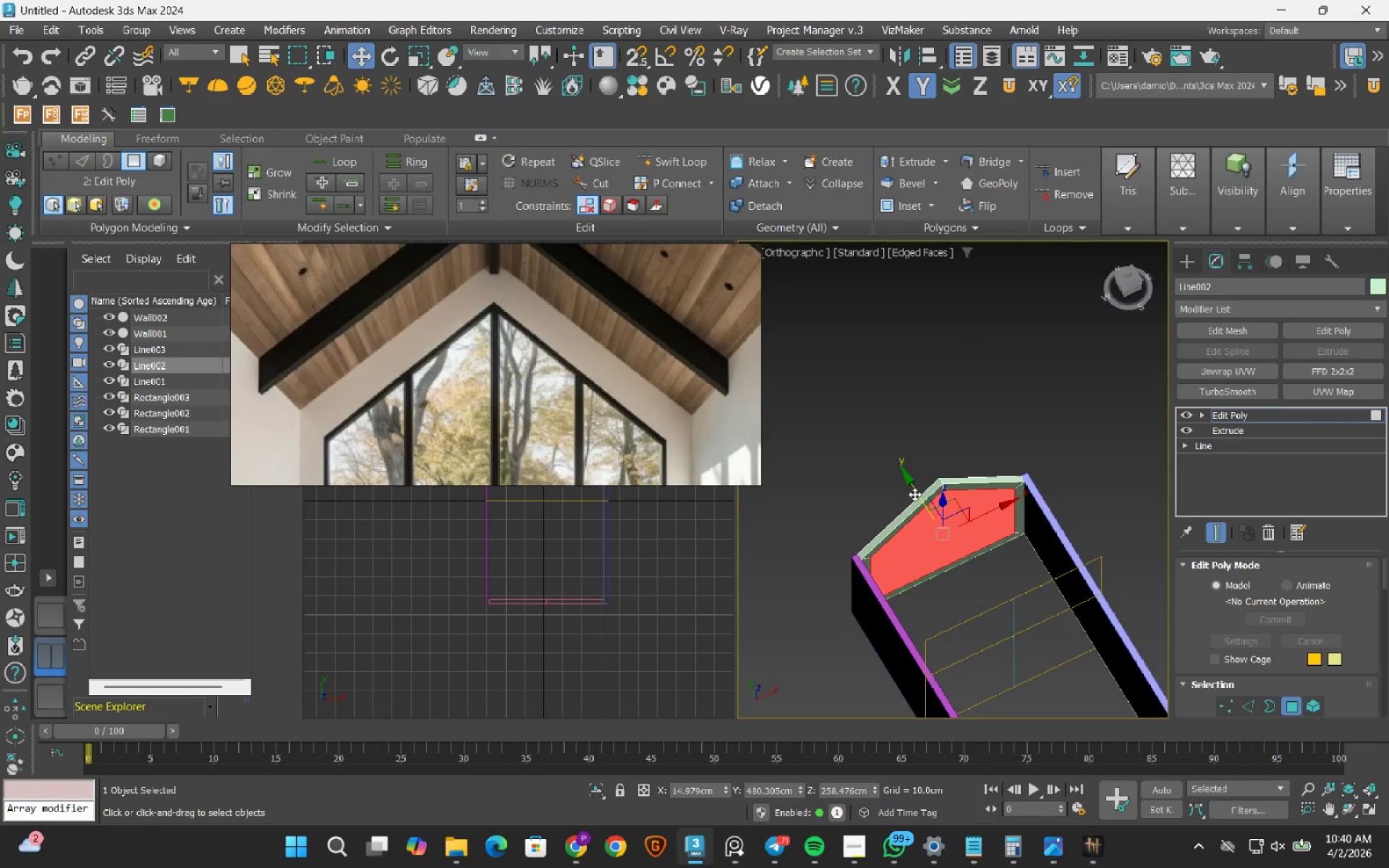 
scroll: coordinate [976, 524], scroll_direction: down, amount: 3.0
 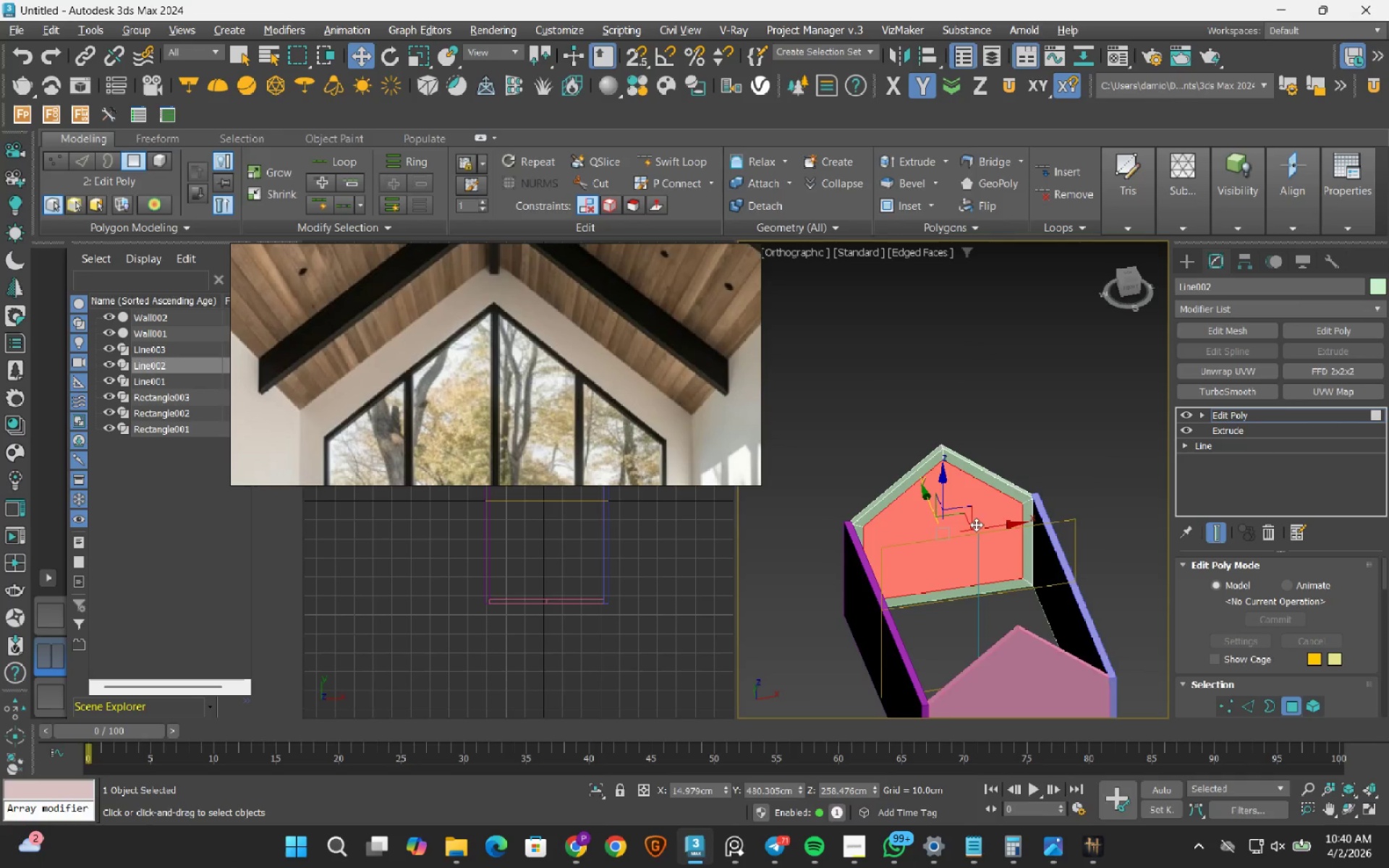 
hold_key(key=ShiftLeft, duration=0.5)
left_click_drag(start_coordinate=[914, 494], to_coordinate=[828, 419])
 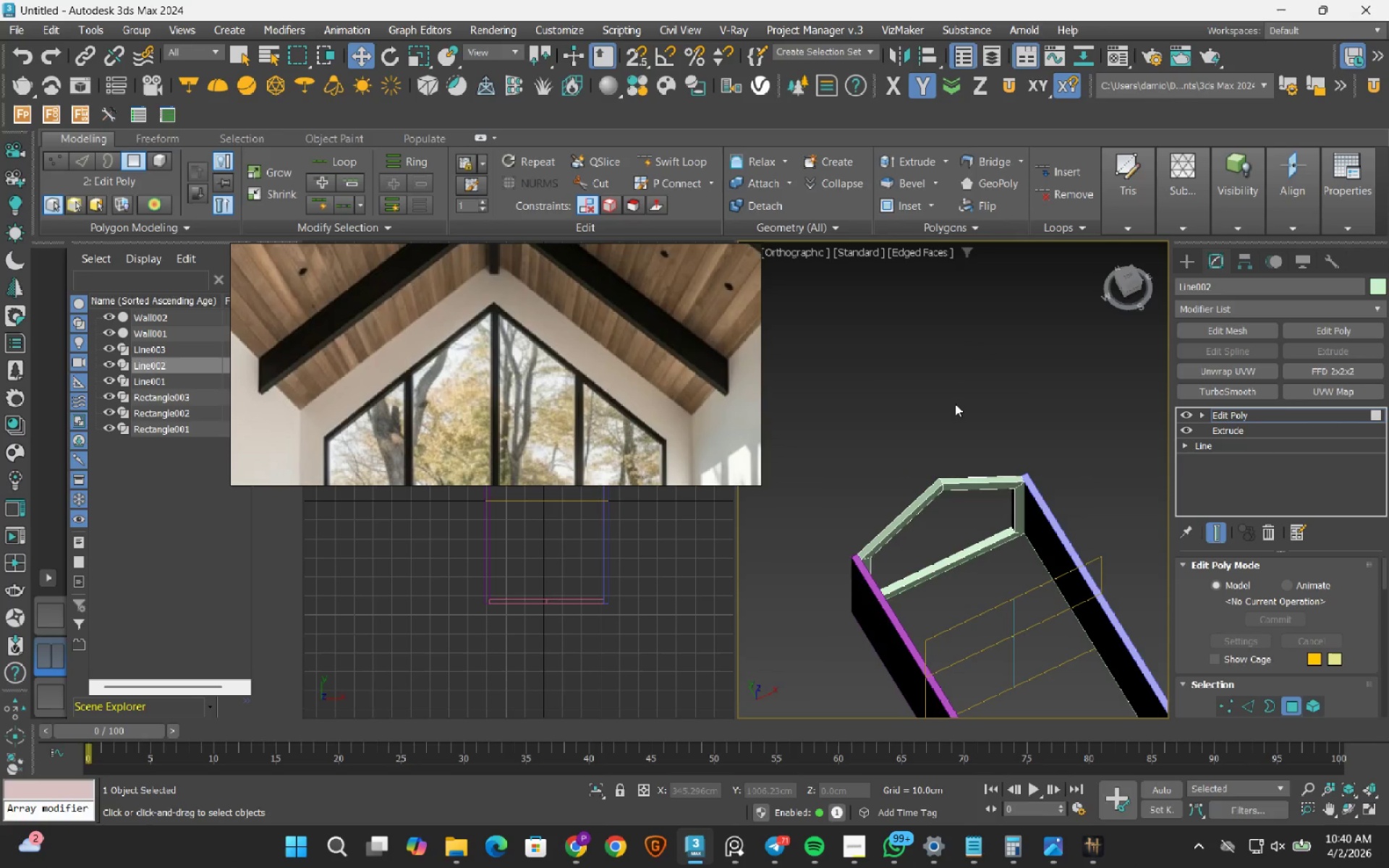 
left_click([955, 404])
 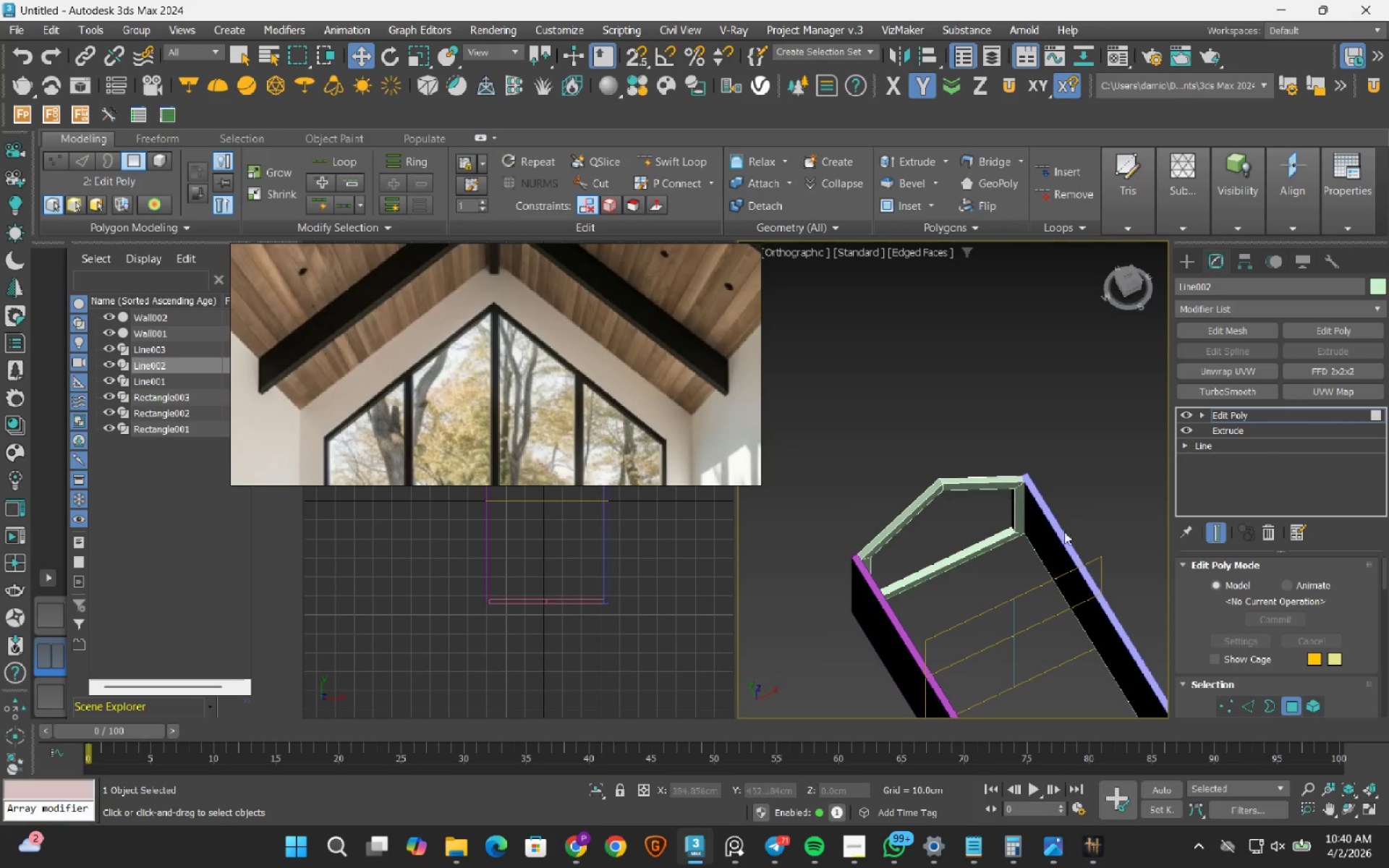 
hold_key(key=AltLeft, duration=1.5)
 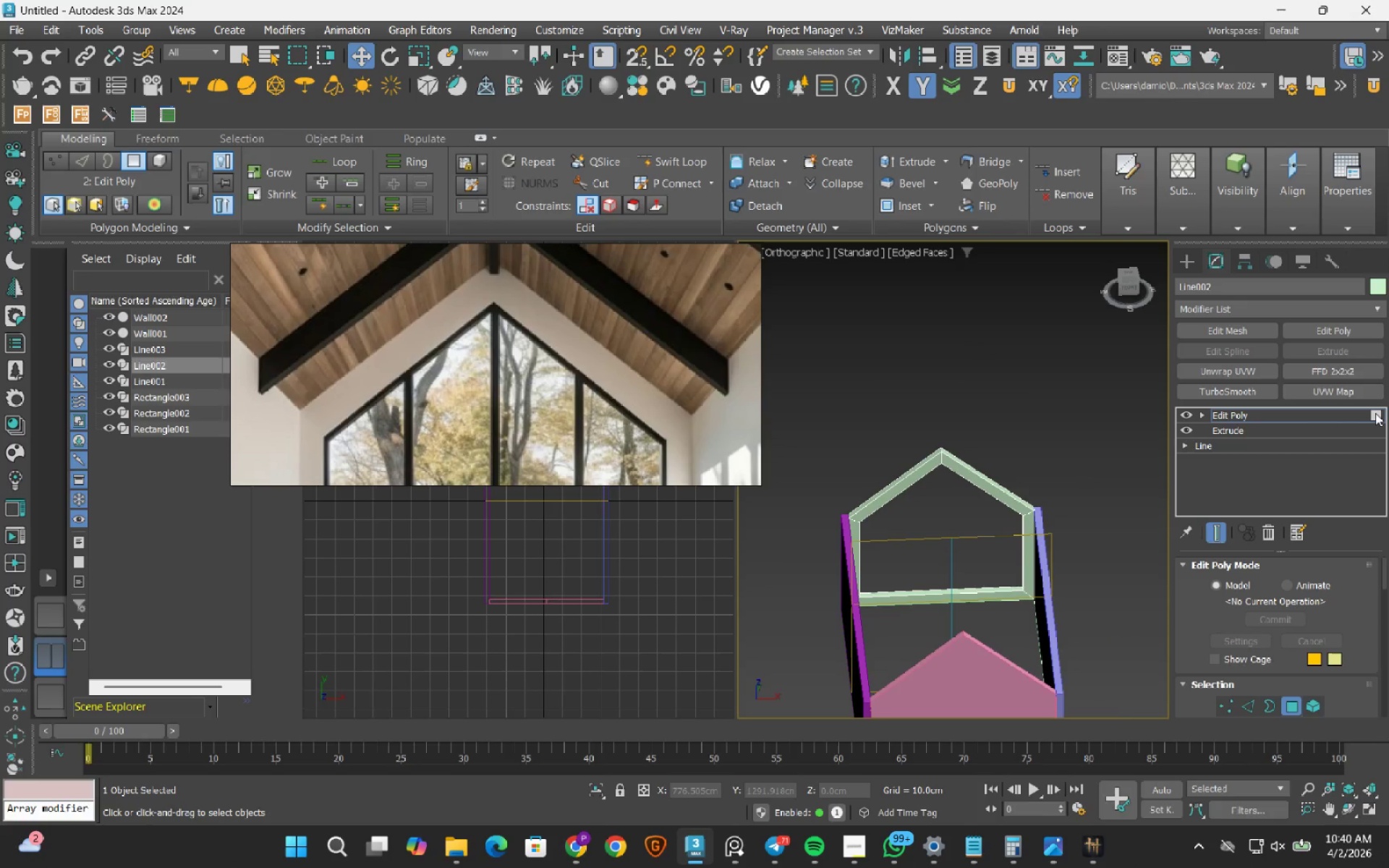 
left_click([1375, 413])
 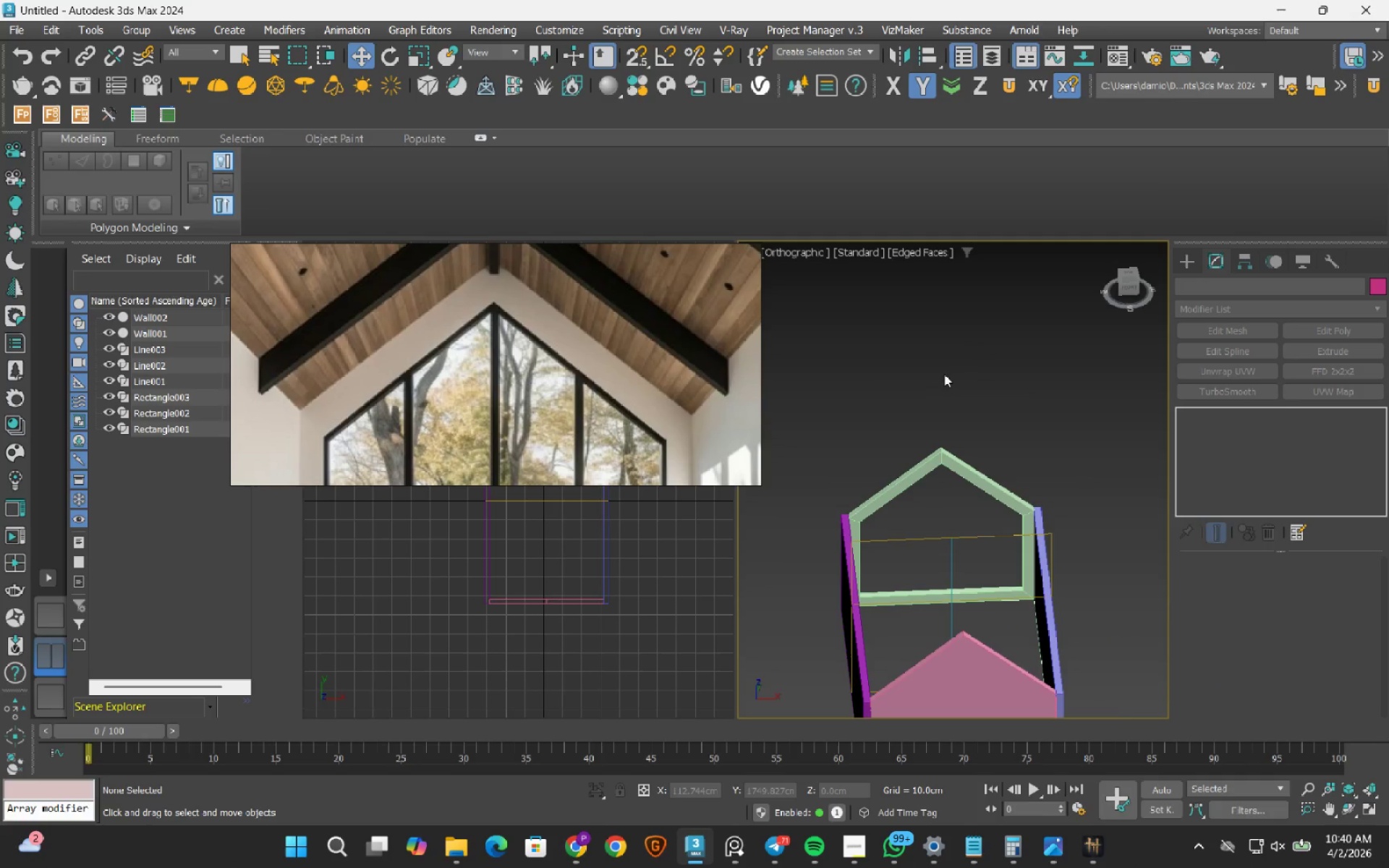 
scroll: coordinate [482, 329], scroll_direction: down, amount: 4.0
 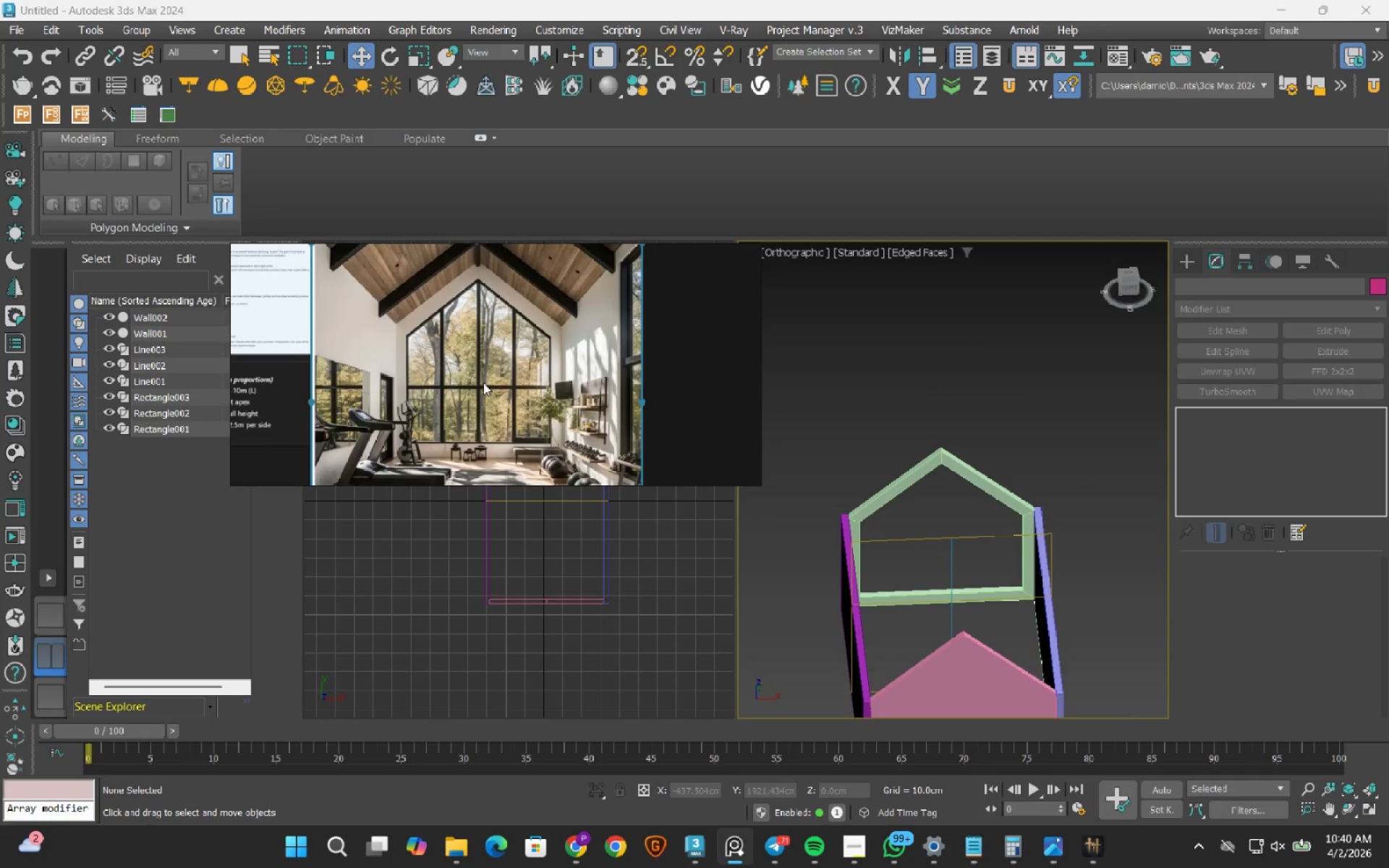 
scroll: coordinate [483, 387], scroll_direction: up, amount: 2.0
 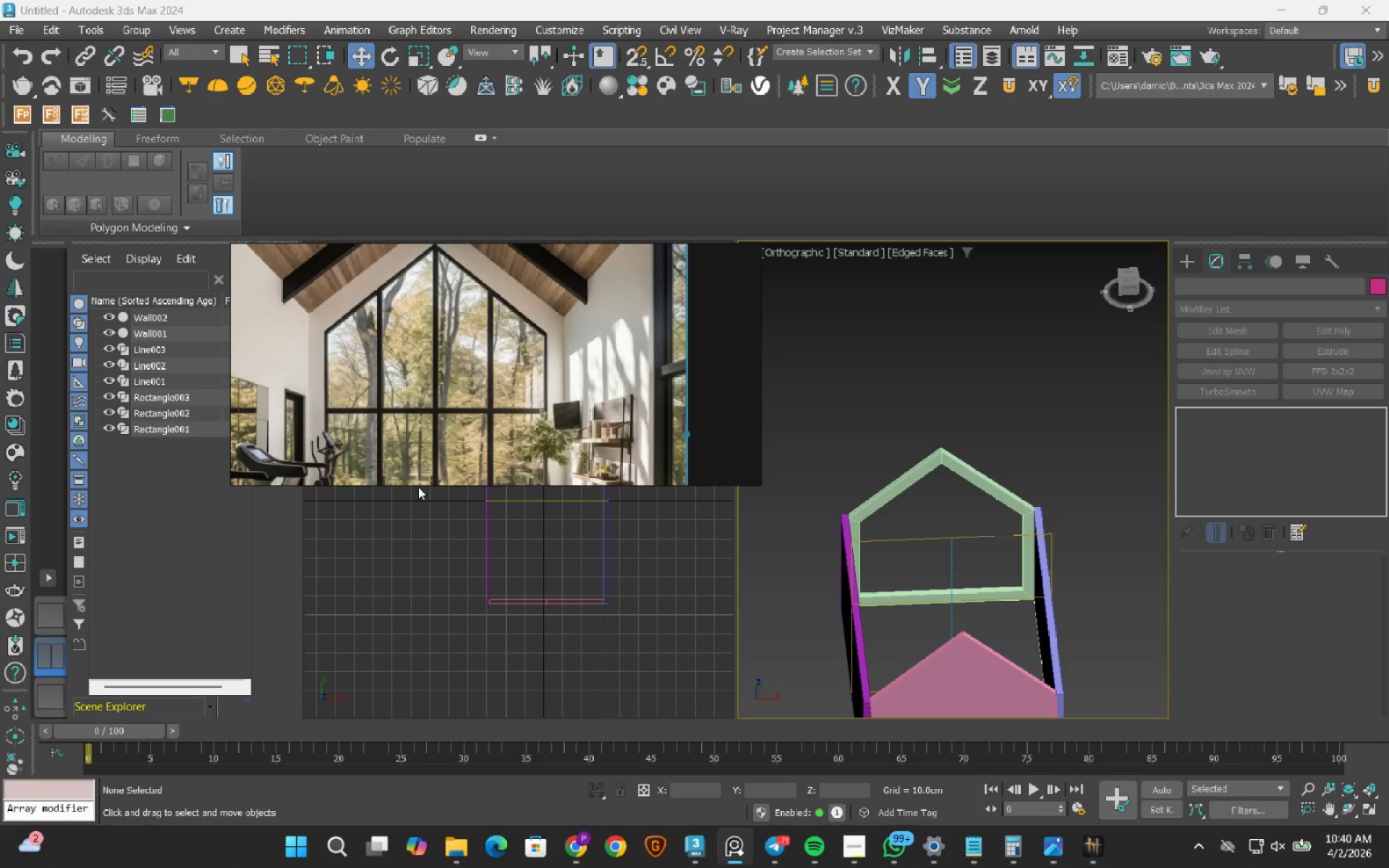 
left_click_drag(start_coordinate=[418, 482], to_coordinate=[389, 581])
 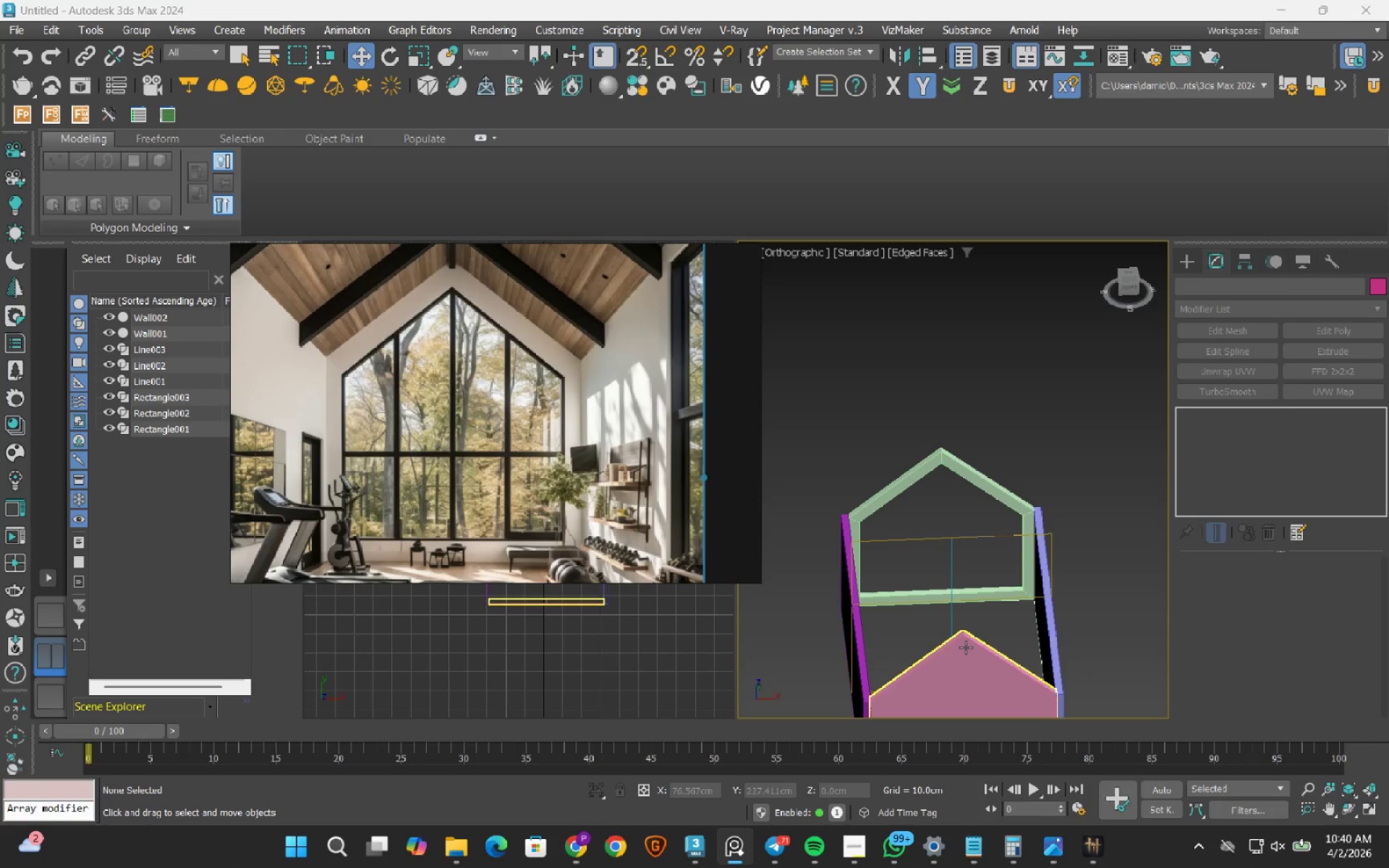 
left_click([896, 595])
 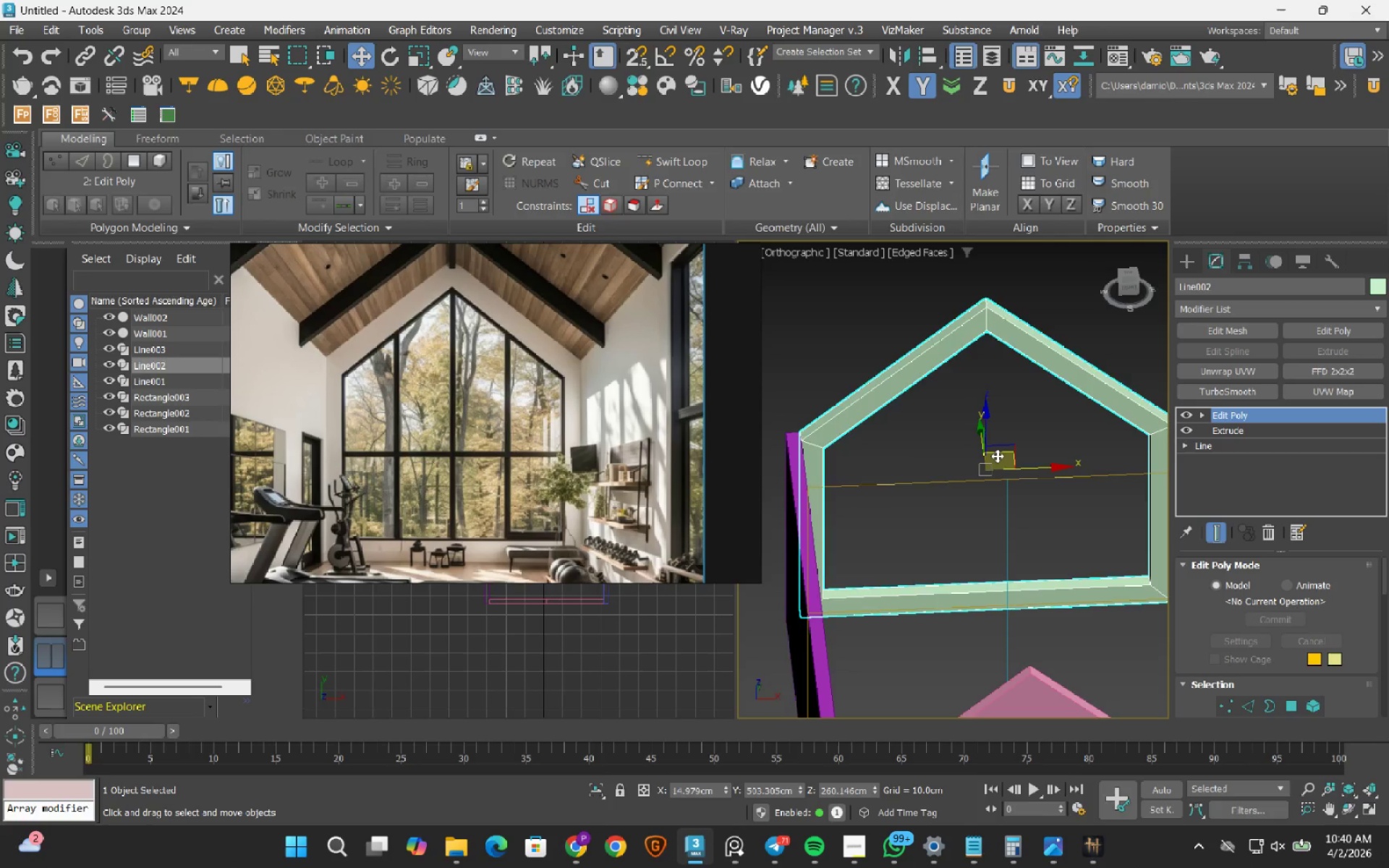 
scroll: coordinate [896, 595], scroll_direction: up, amount: 2.0
 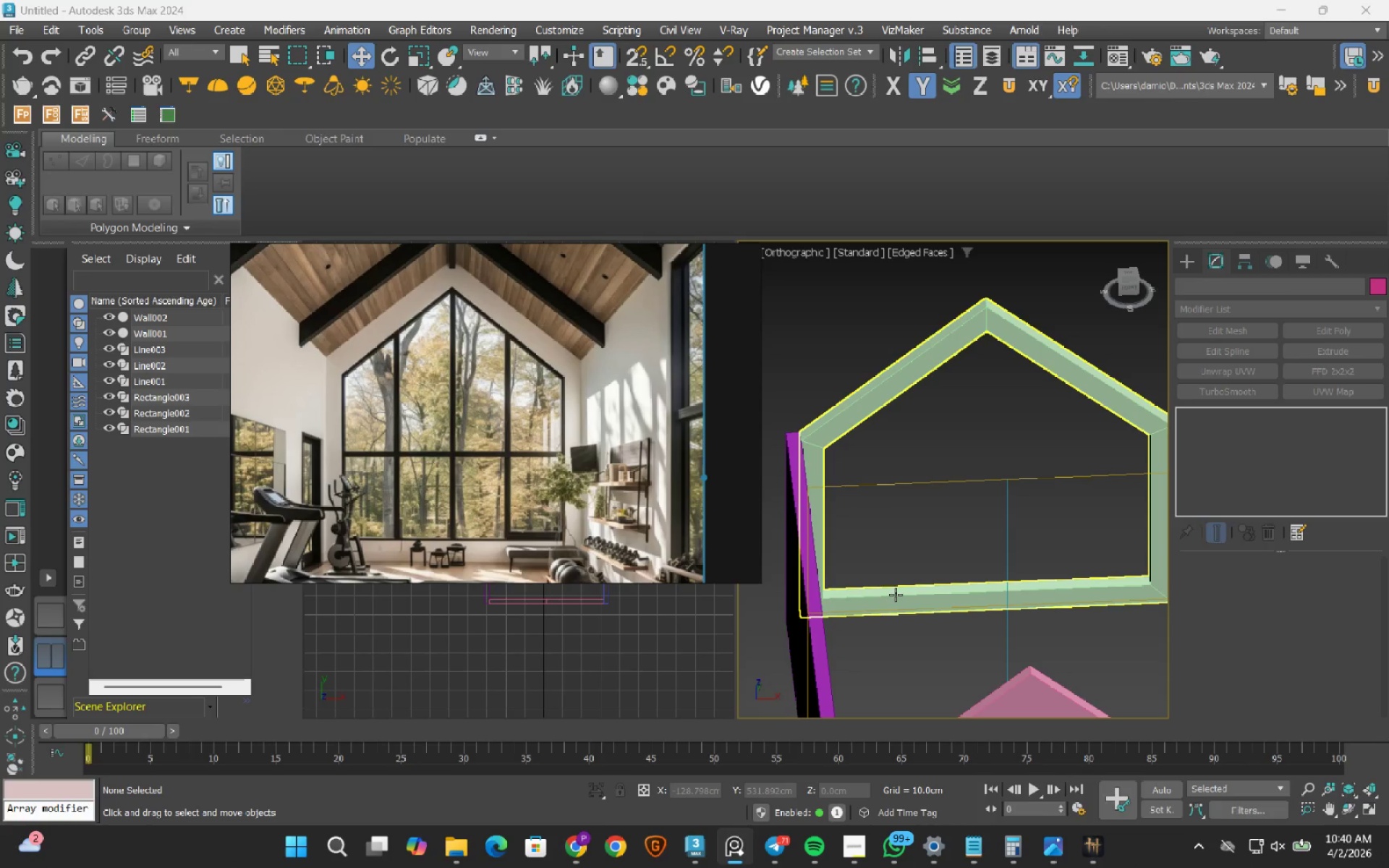 
scroll: coordinate [997, 456], scroll_direction: down, amount: 1.0
 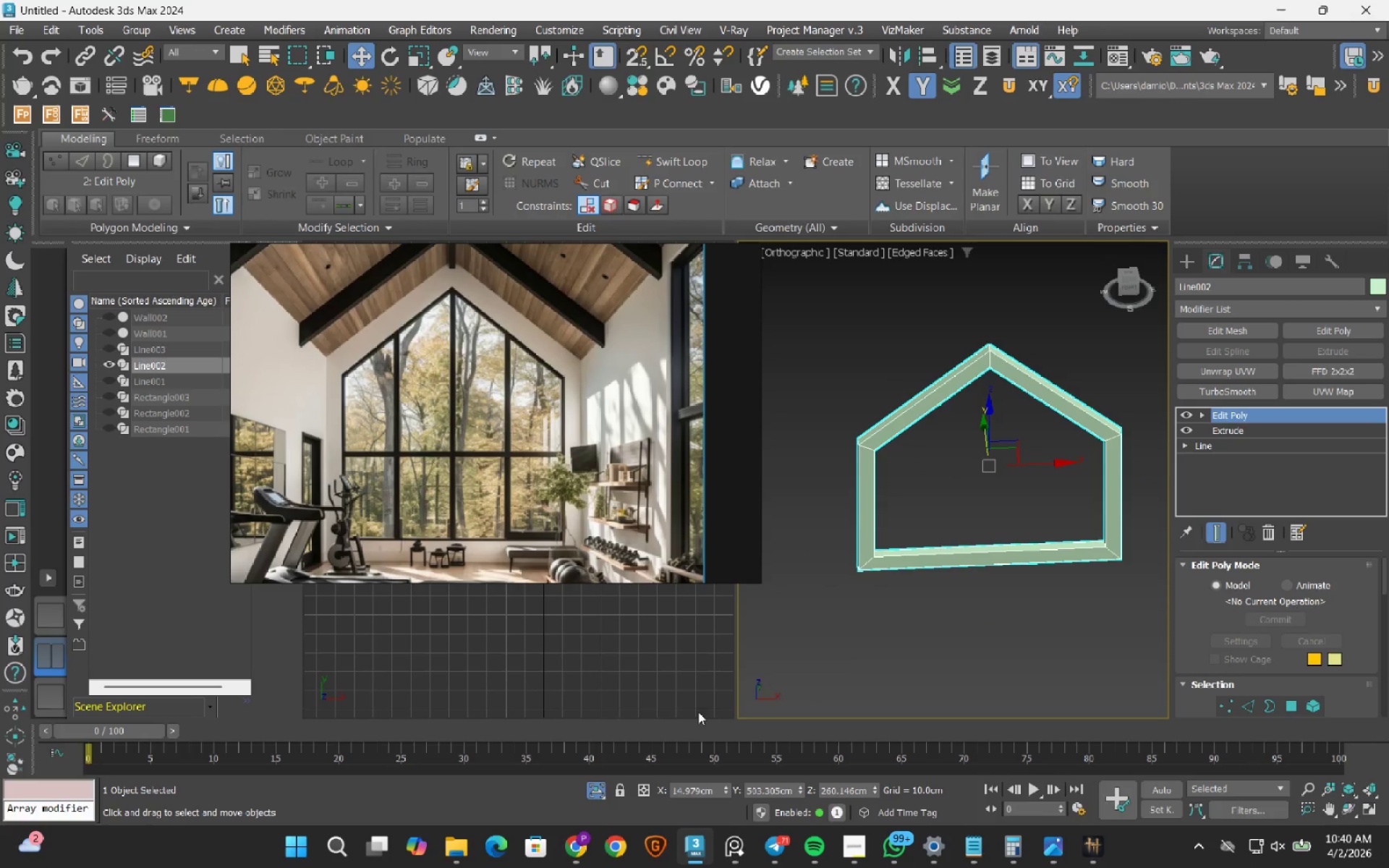 
left_click([1134, 287])
 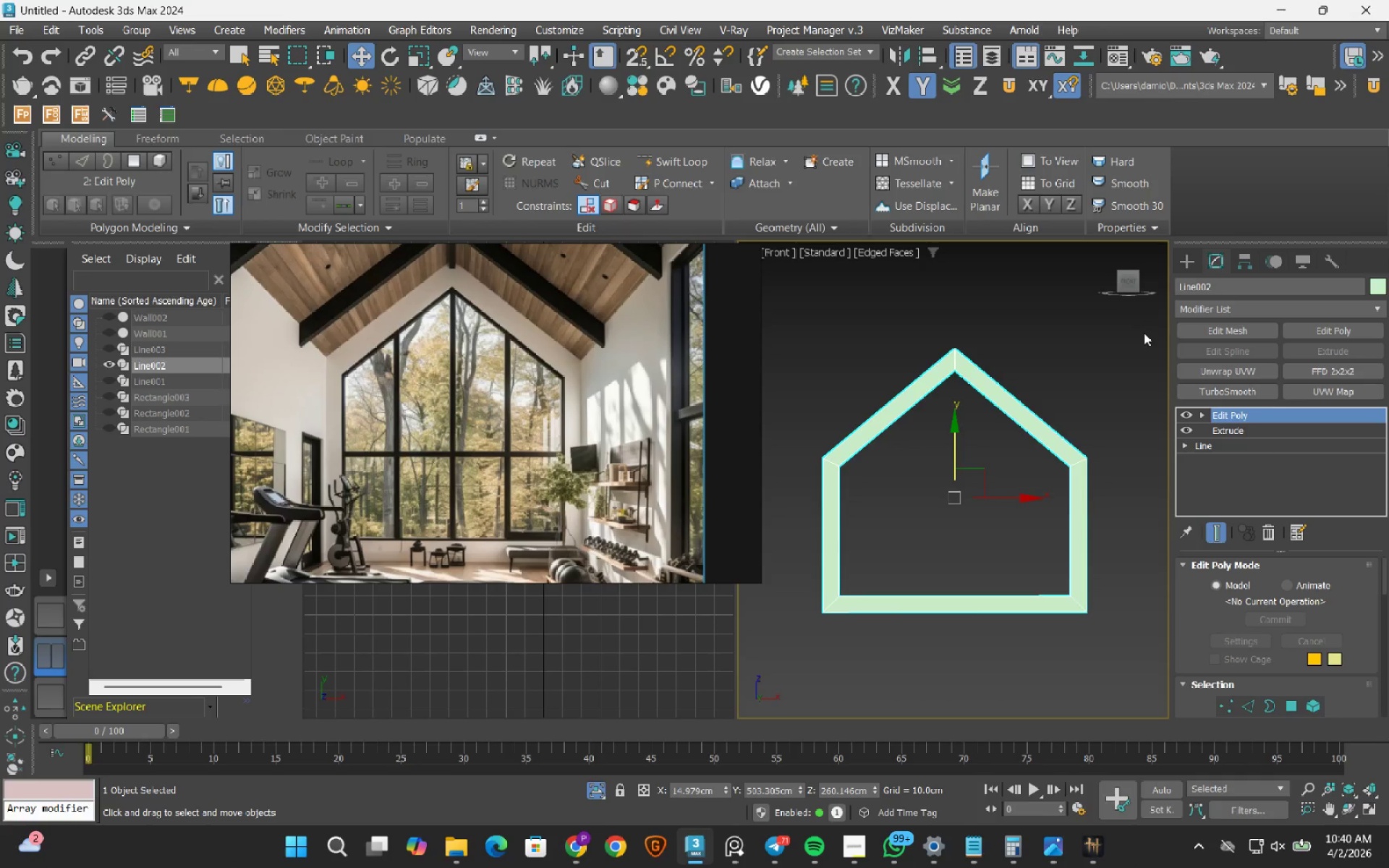 
wait(10.11)
 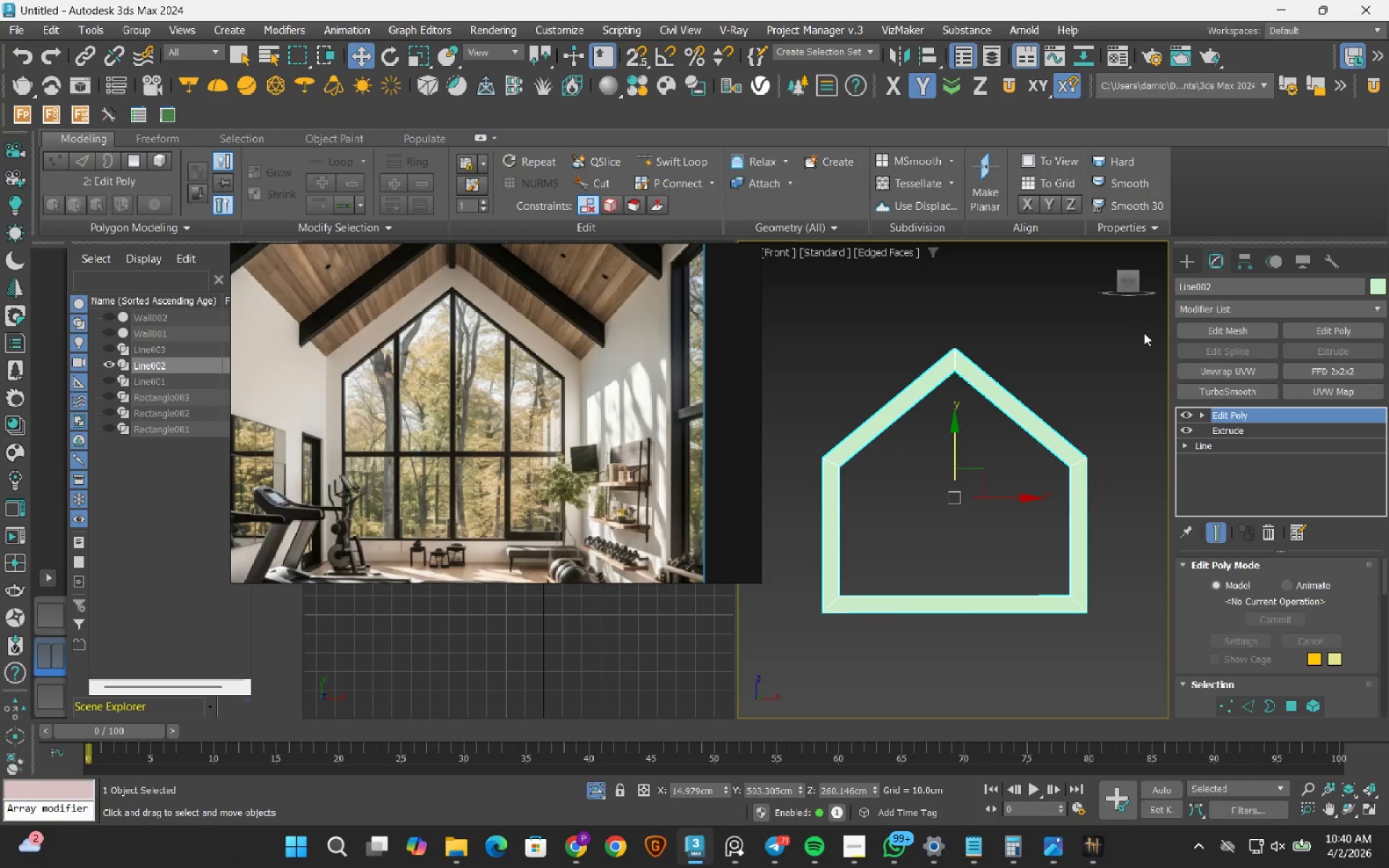 
left_click([992, 312])
 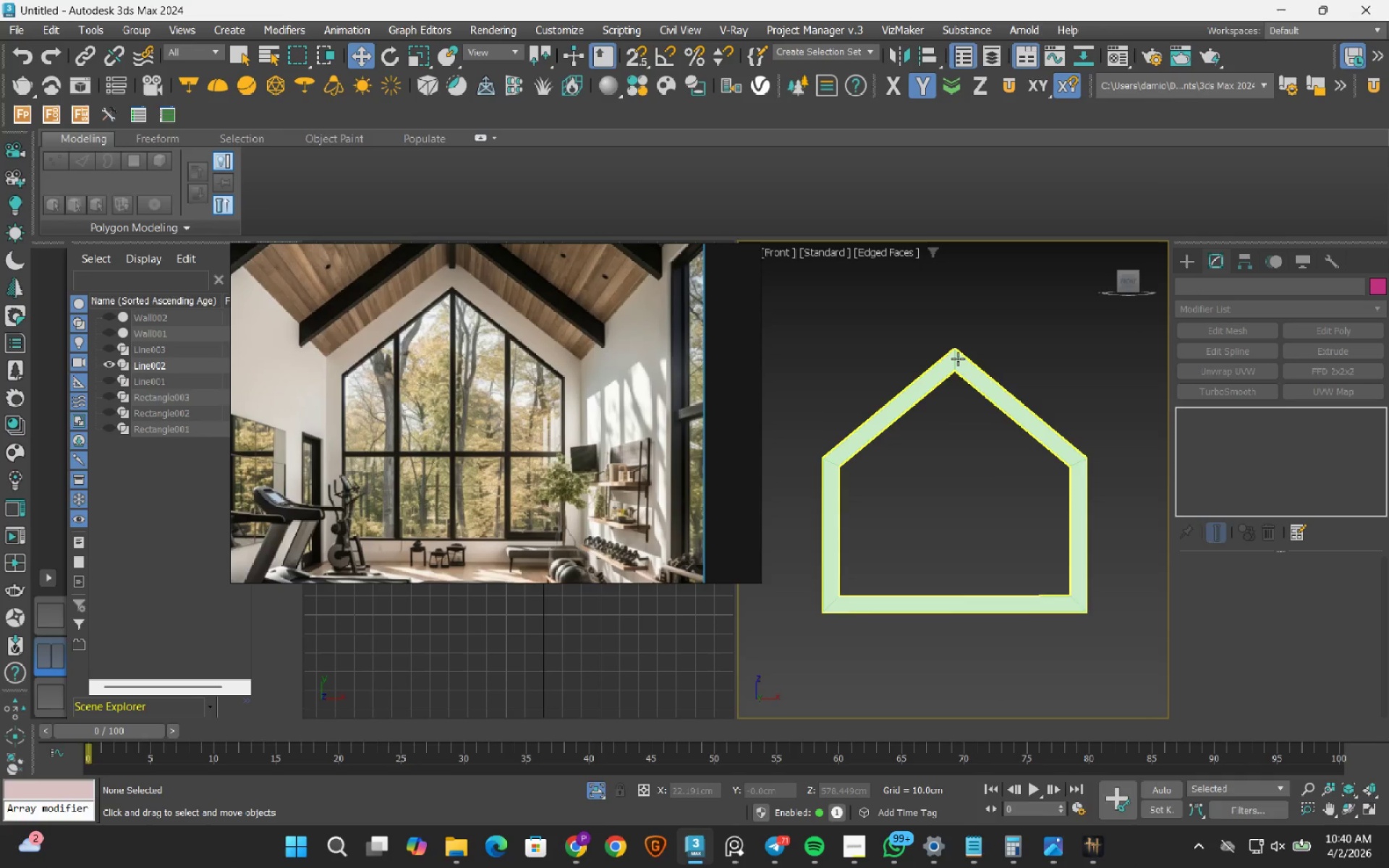 
left_click([958, 359])
 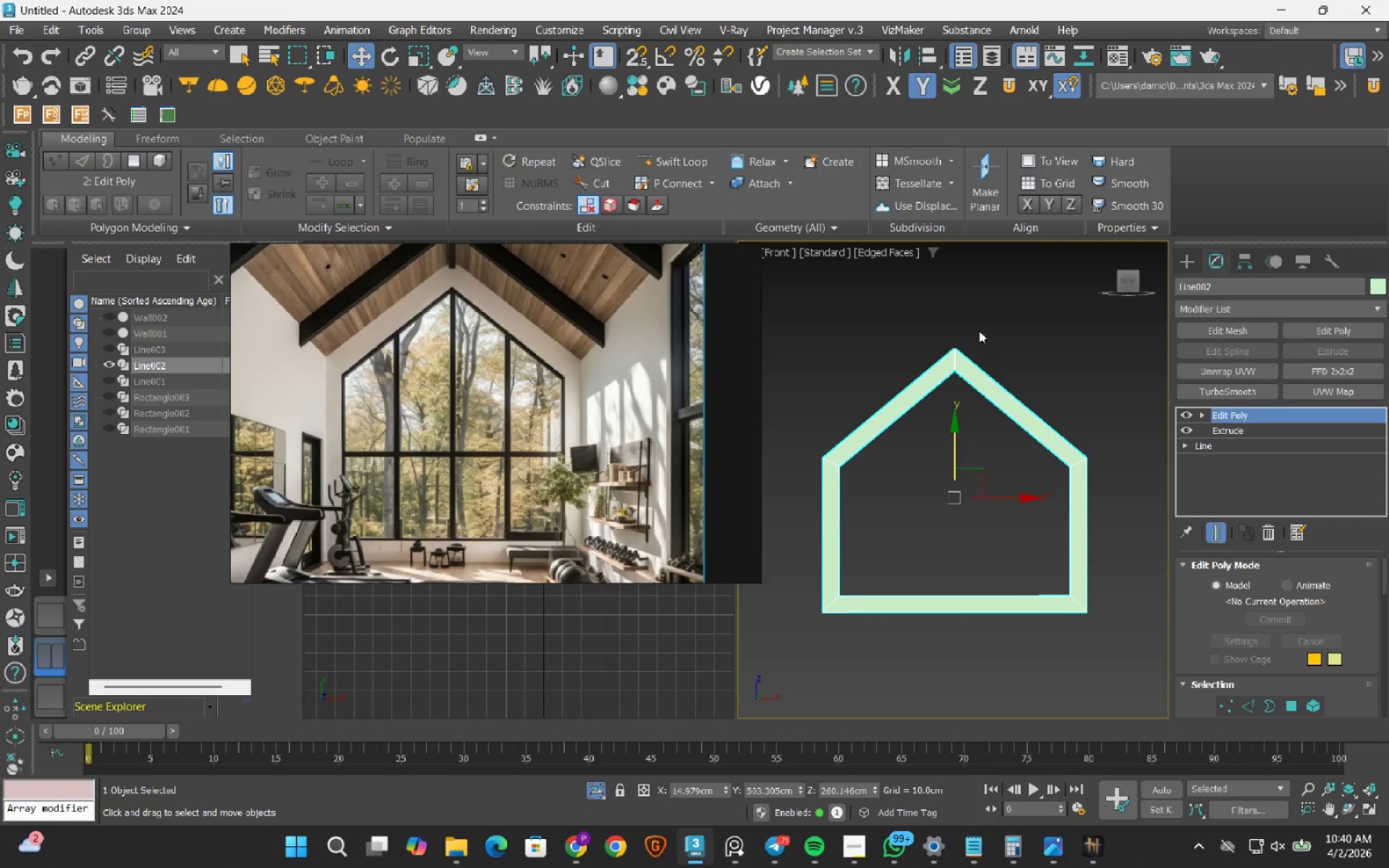 
scroll: coordinate [971, 407], scroll_direction: down, amount: 2.0
 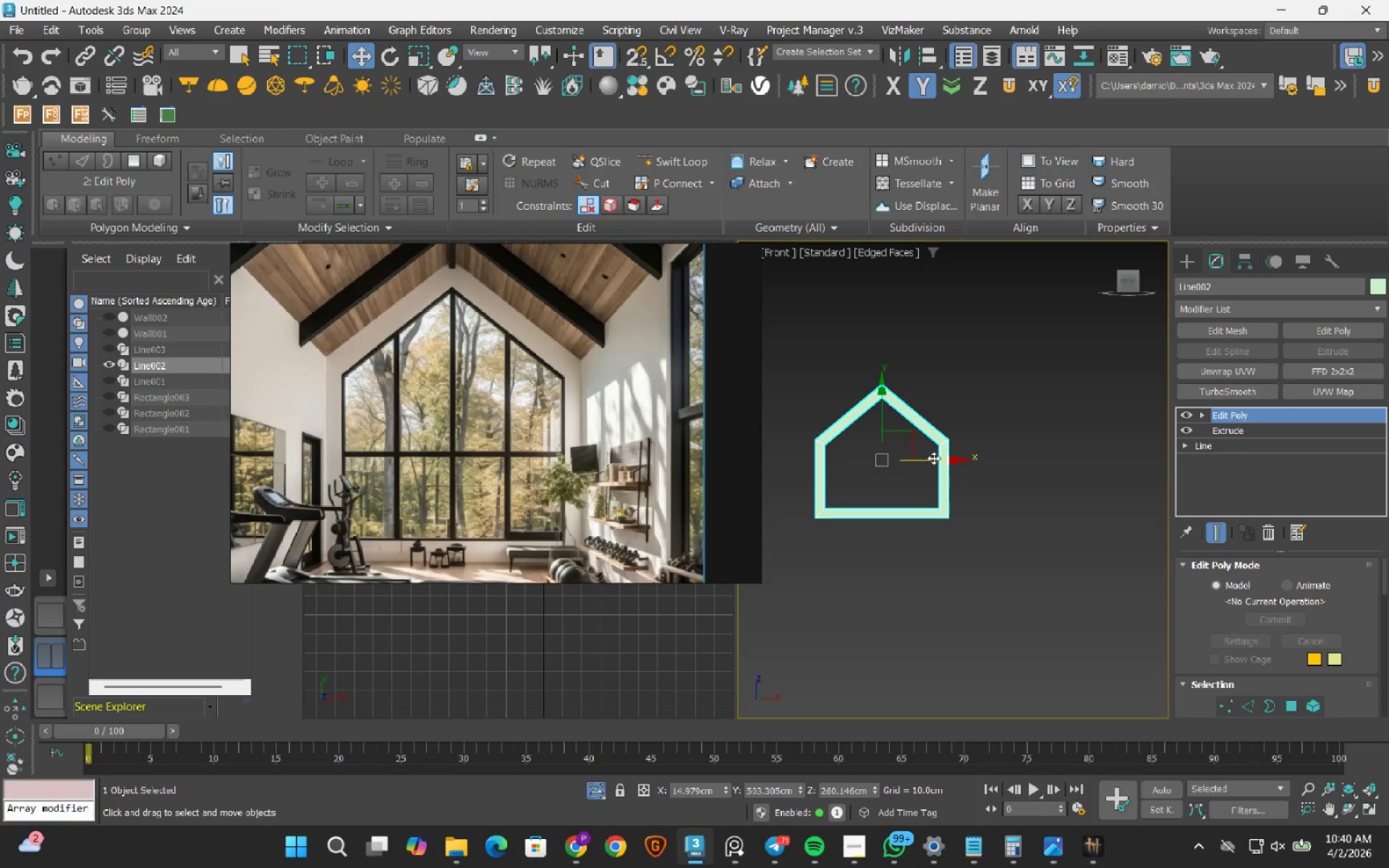 
hold_key(key=ShiftLeft, duration=0.88)
left_click_drag(start_coordinate=[933, 458], to_coordinate=[1177, 461])
 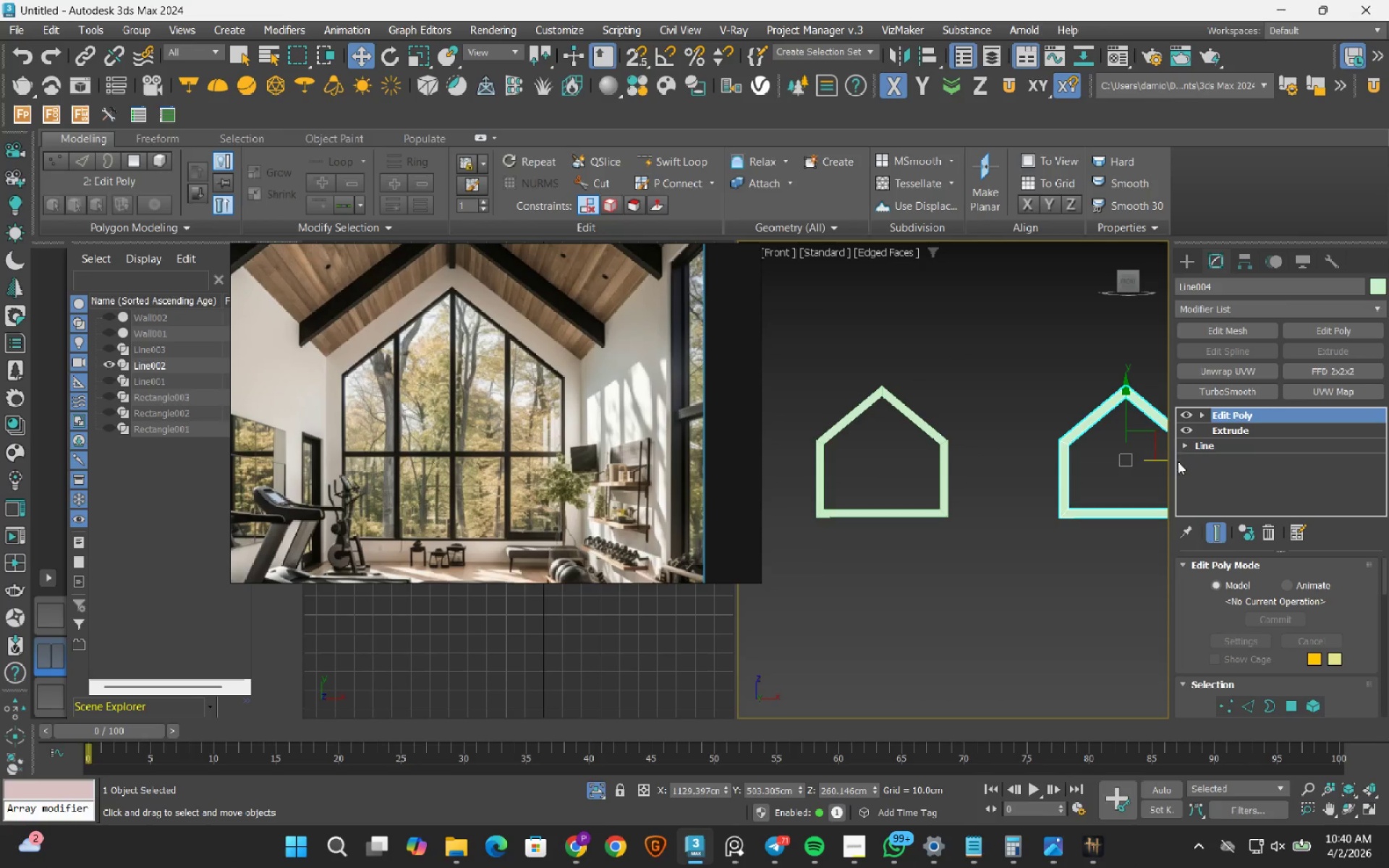 
left_click([685, 495])
 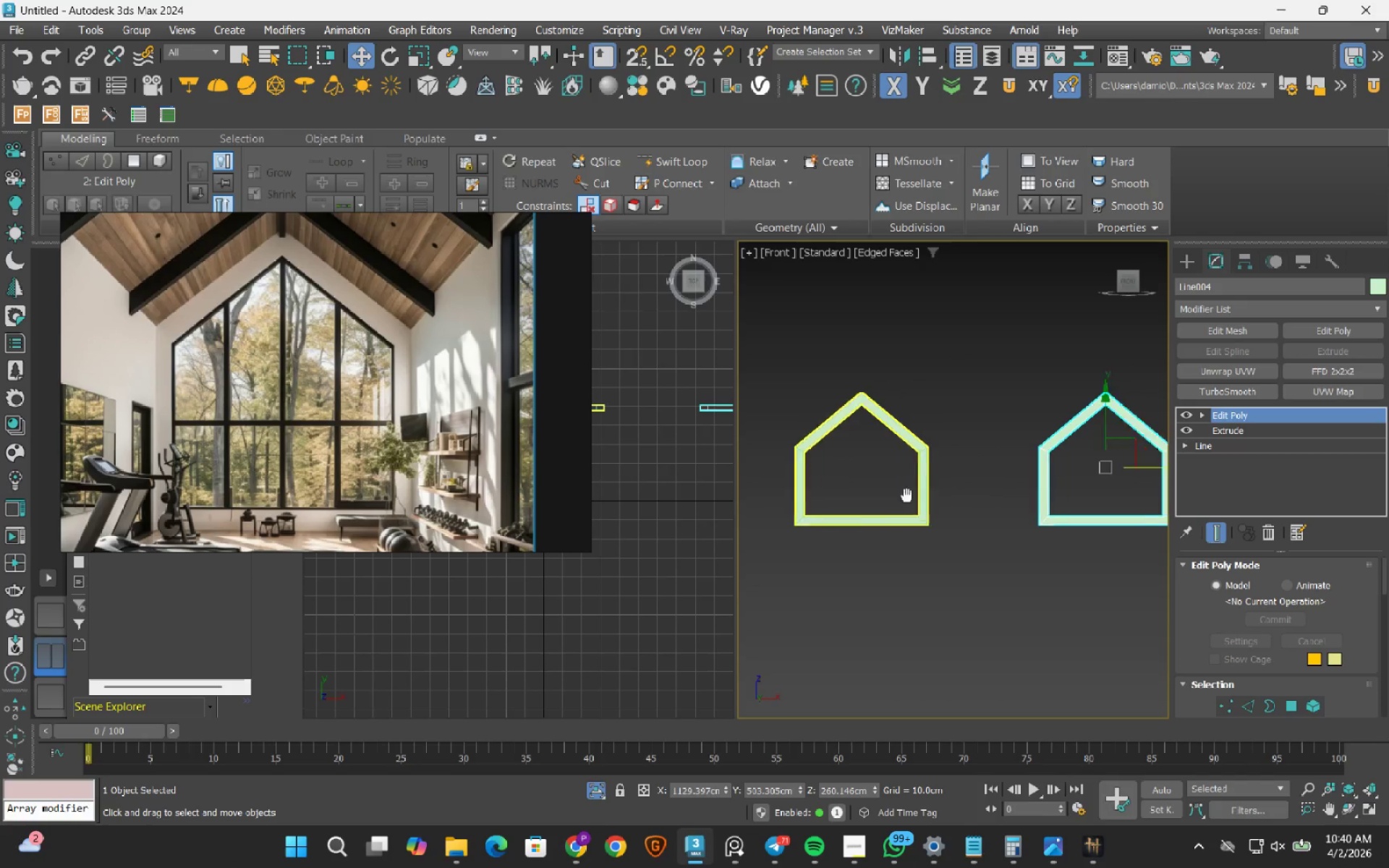 
scroll: coordinate [880, 528], scroll_direction: up, amount: 1.0
 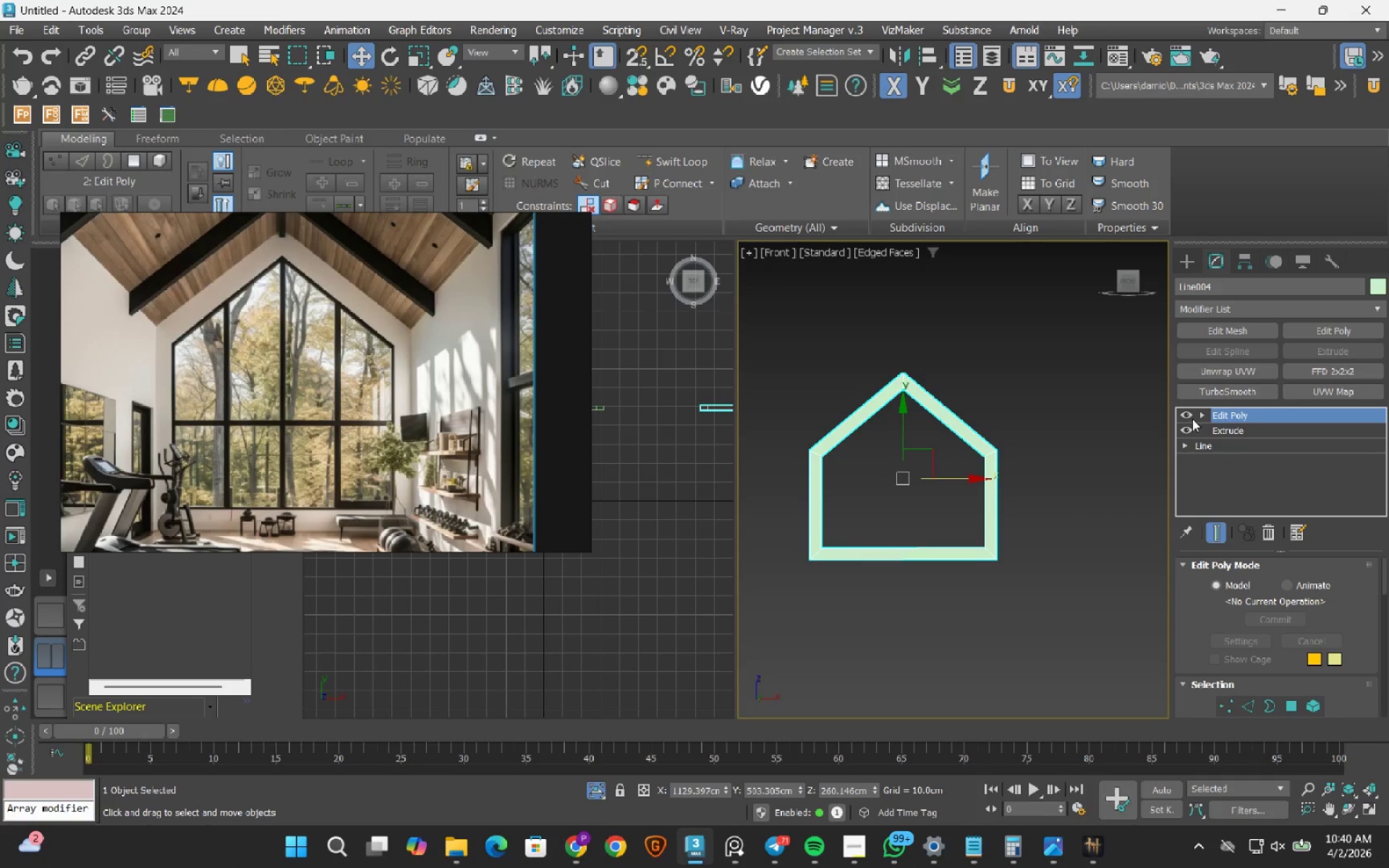 
hold_key(key=ControlLeft, duration=0.61)
left_click([1227, 427])